 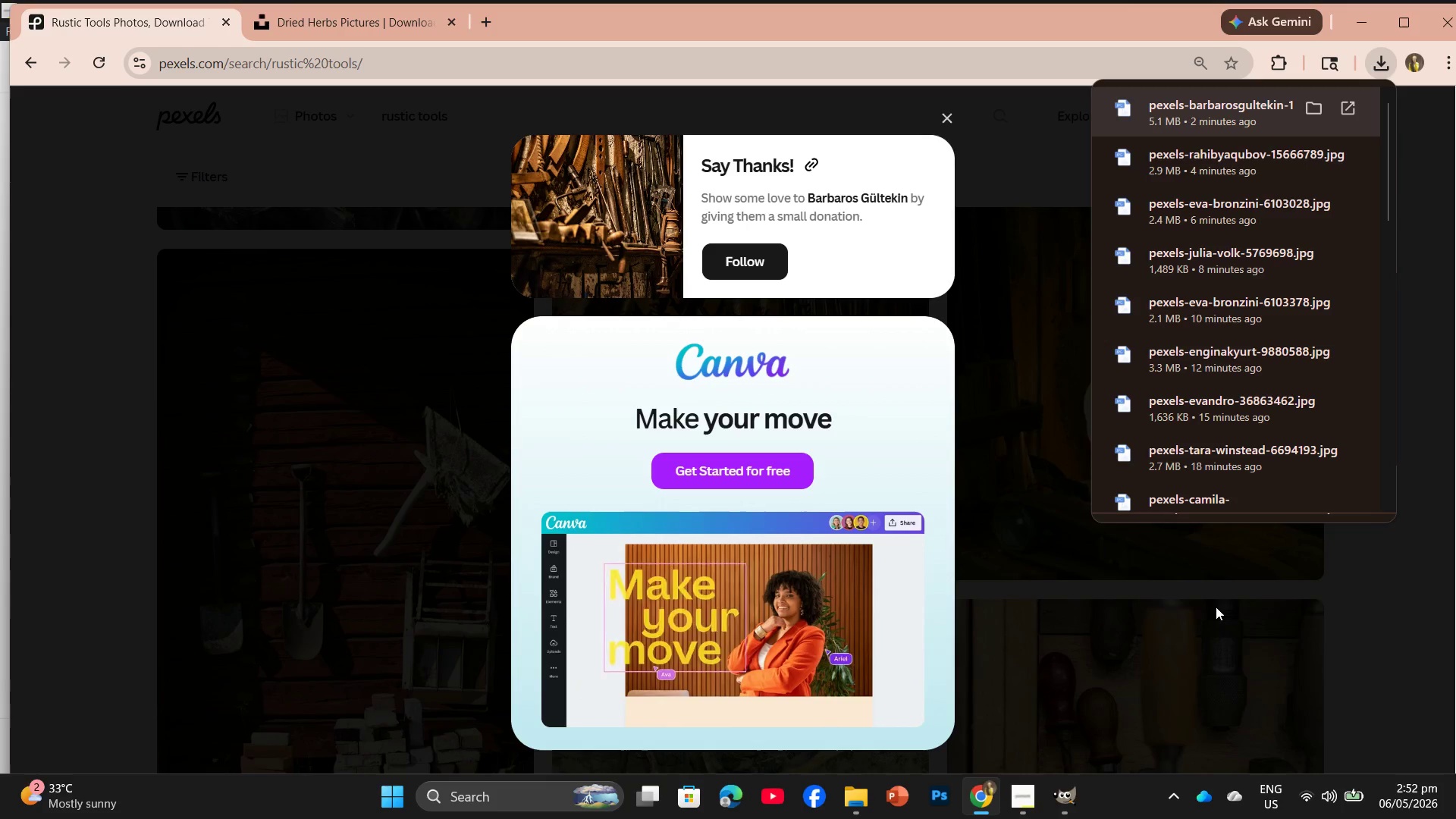 
left_click([955, 120])
 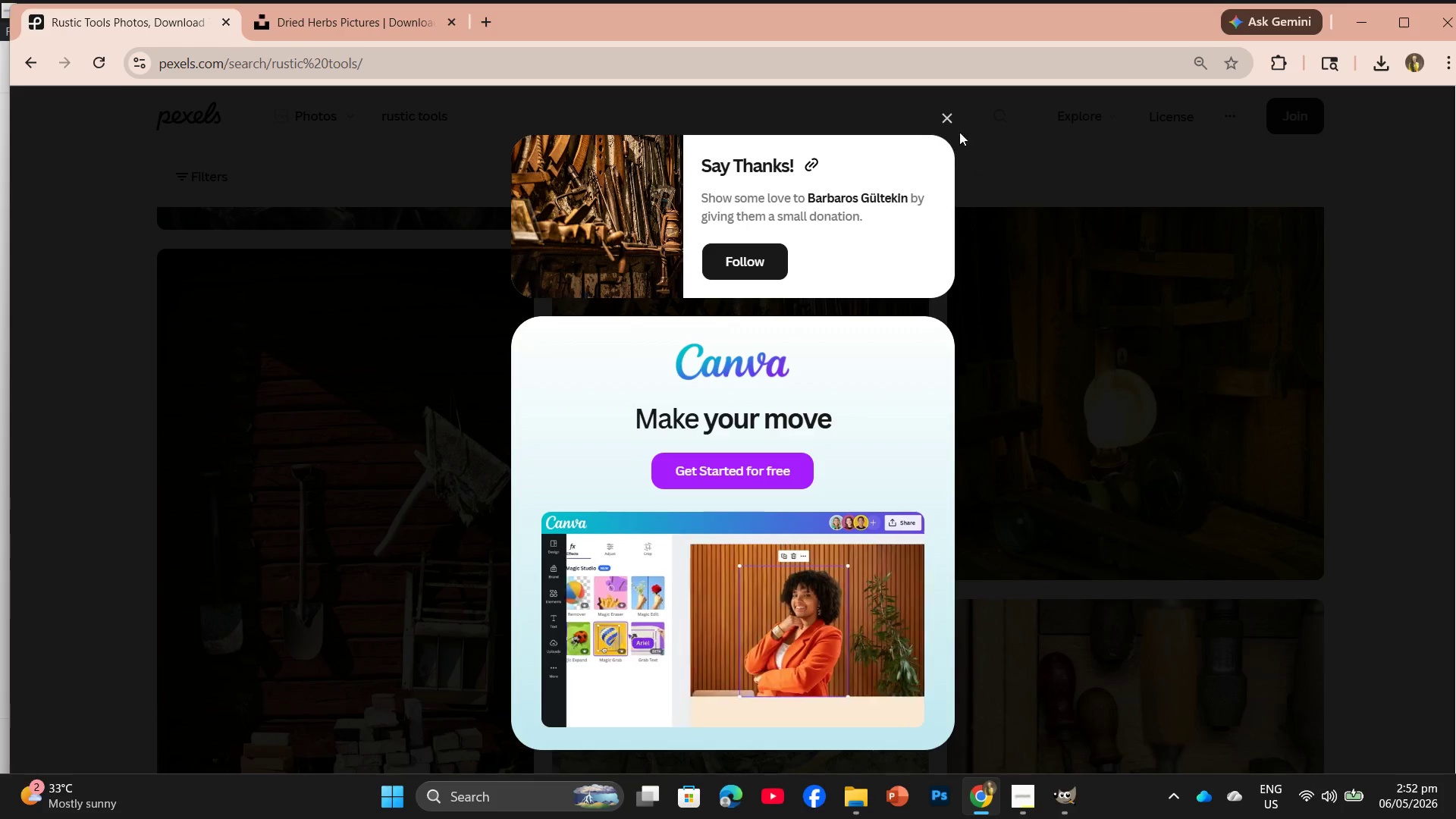 
left_click([942, 121])
 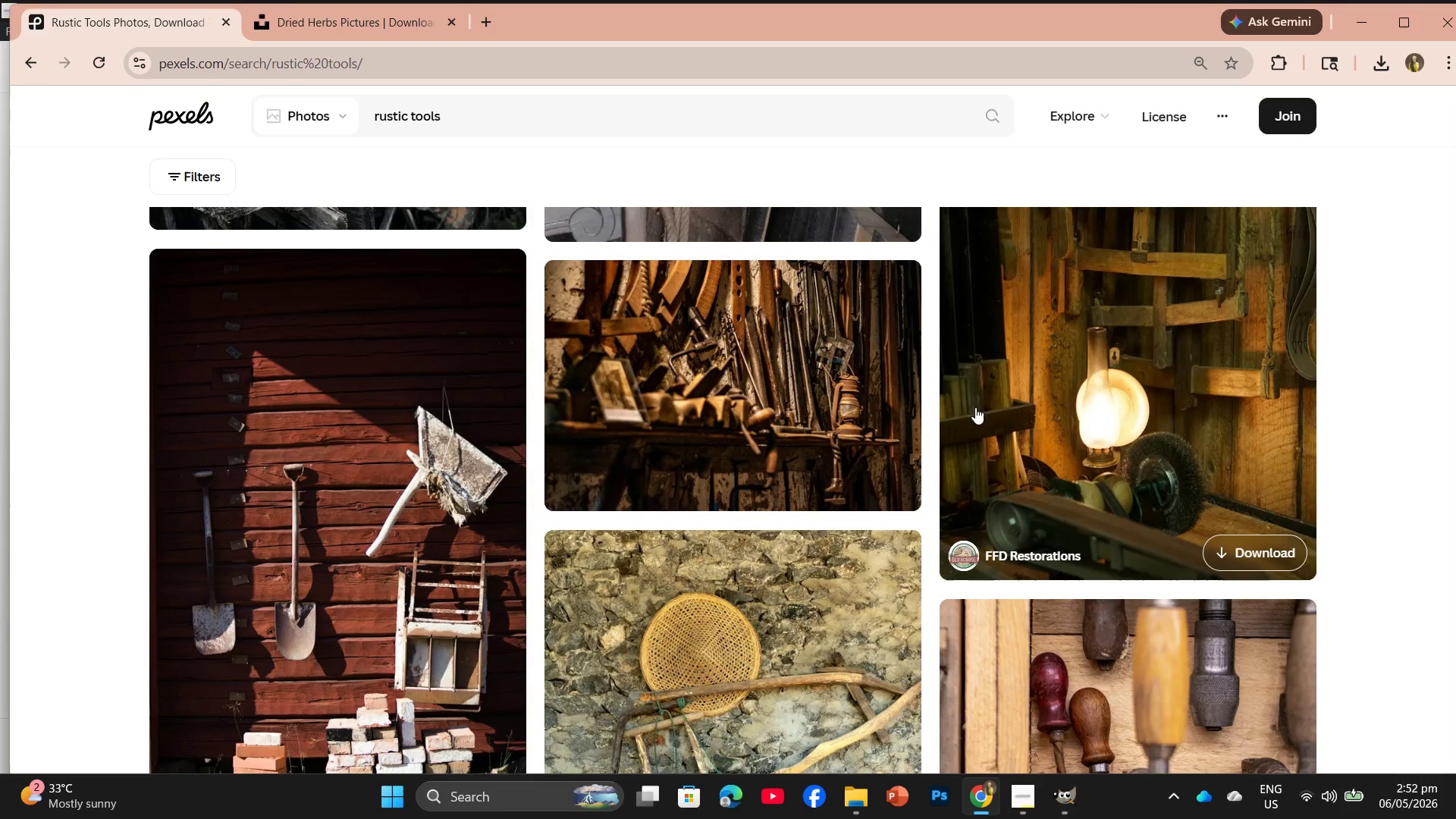 
scroll: coordinate [951, 440], scroll_direction: down, amount: 3.0
 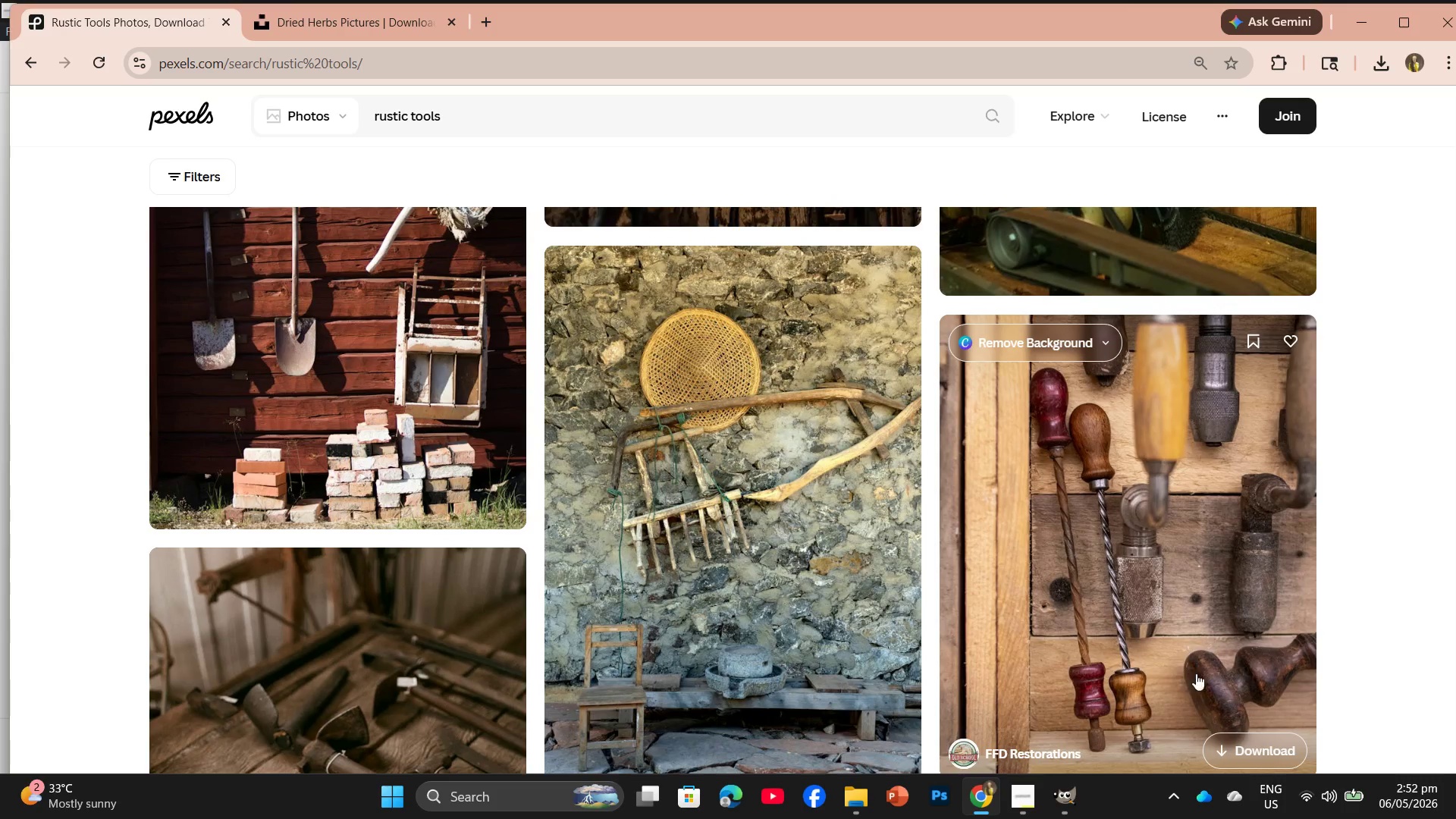 
left_click([1222, 752])
 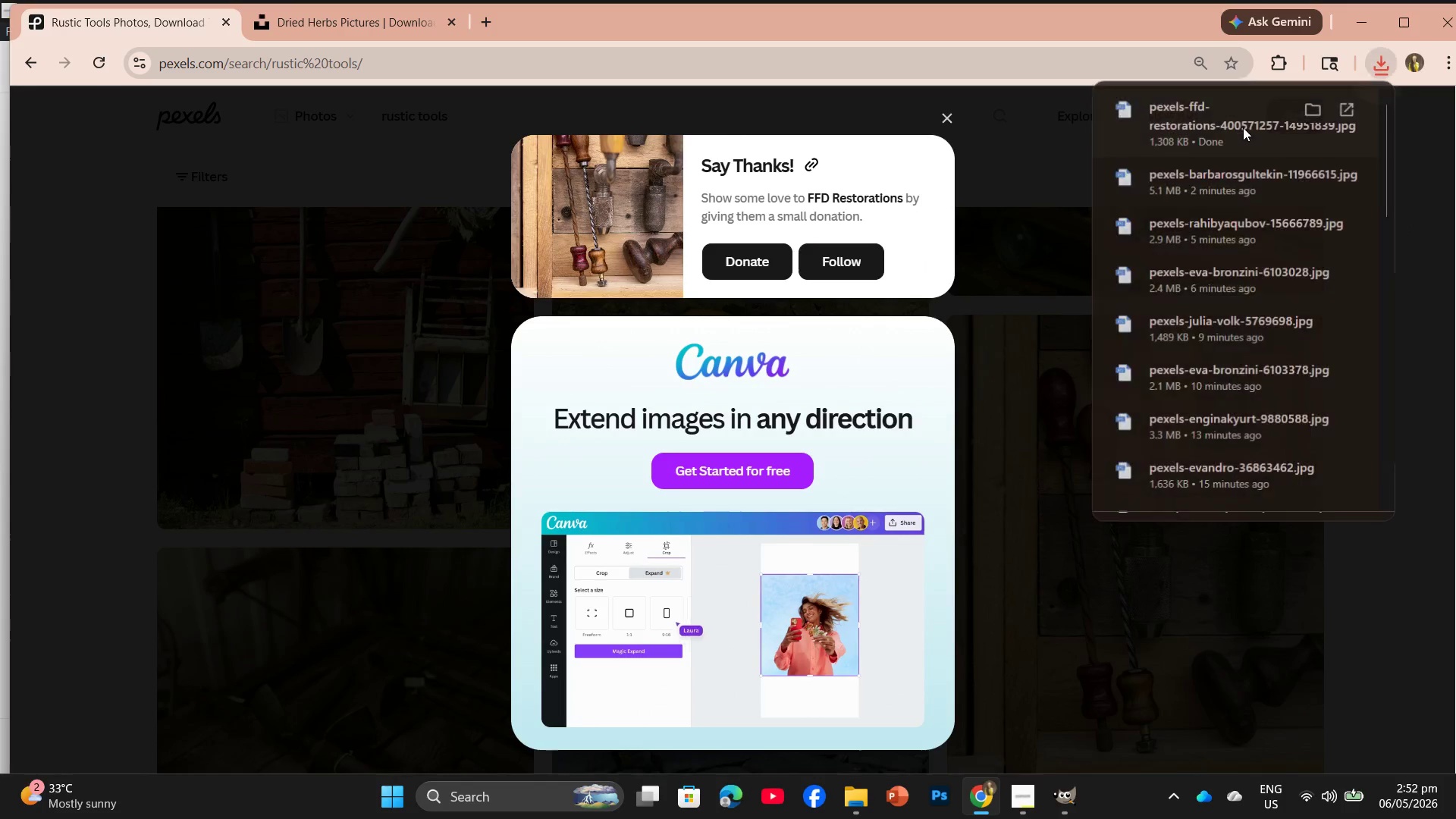 
left_click_drag(start_coordinate=[1223, 127], to_coordinate=[287, 52])
 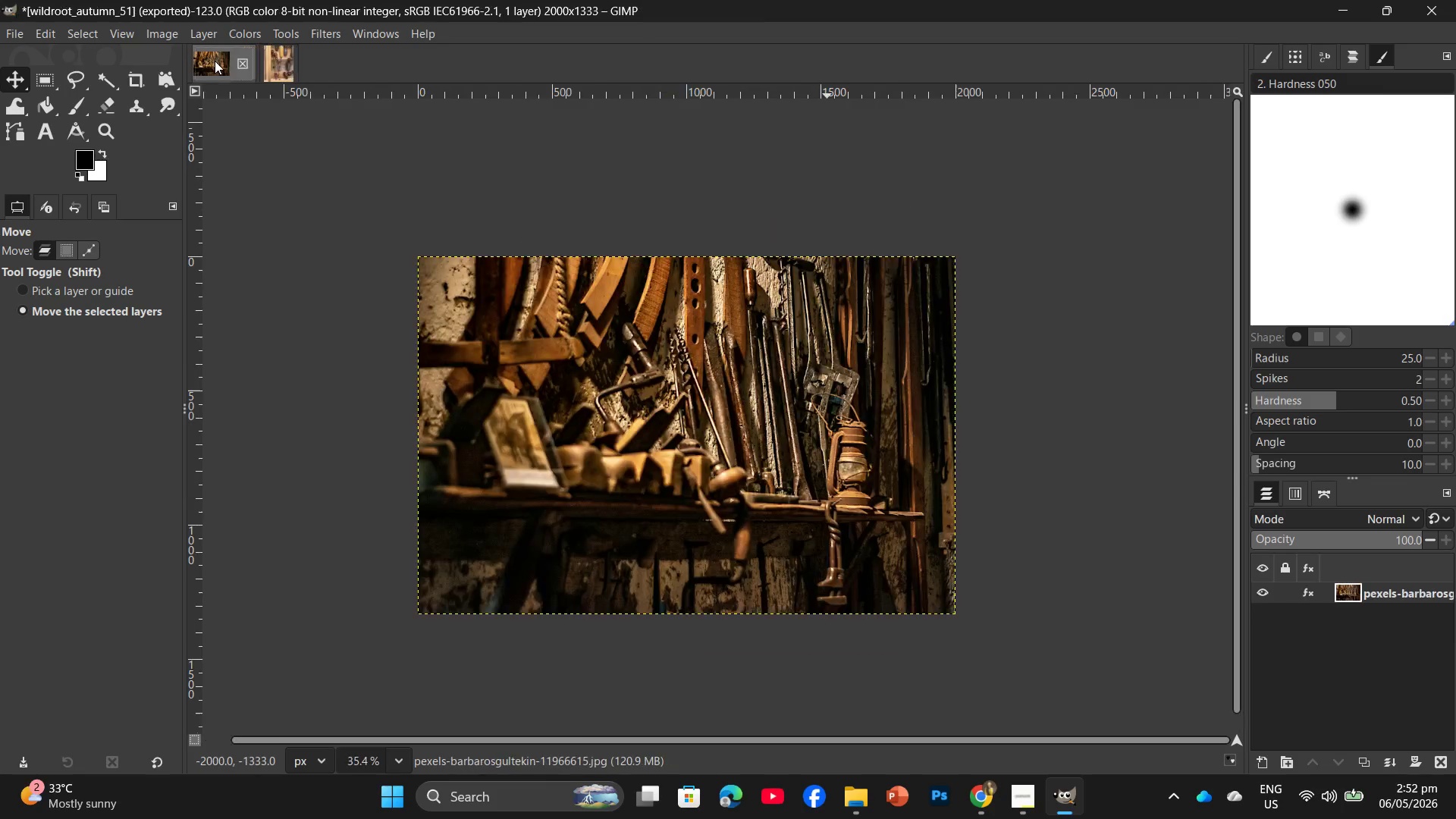 
left_click([241, 61])
 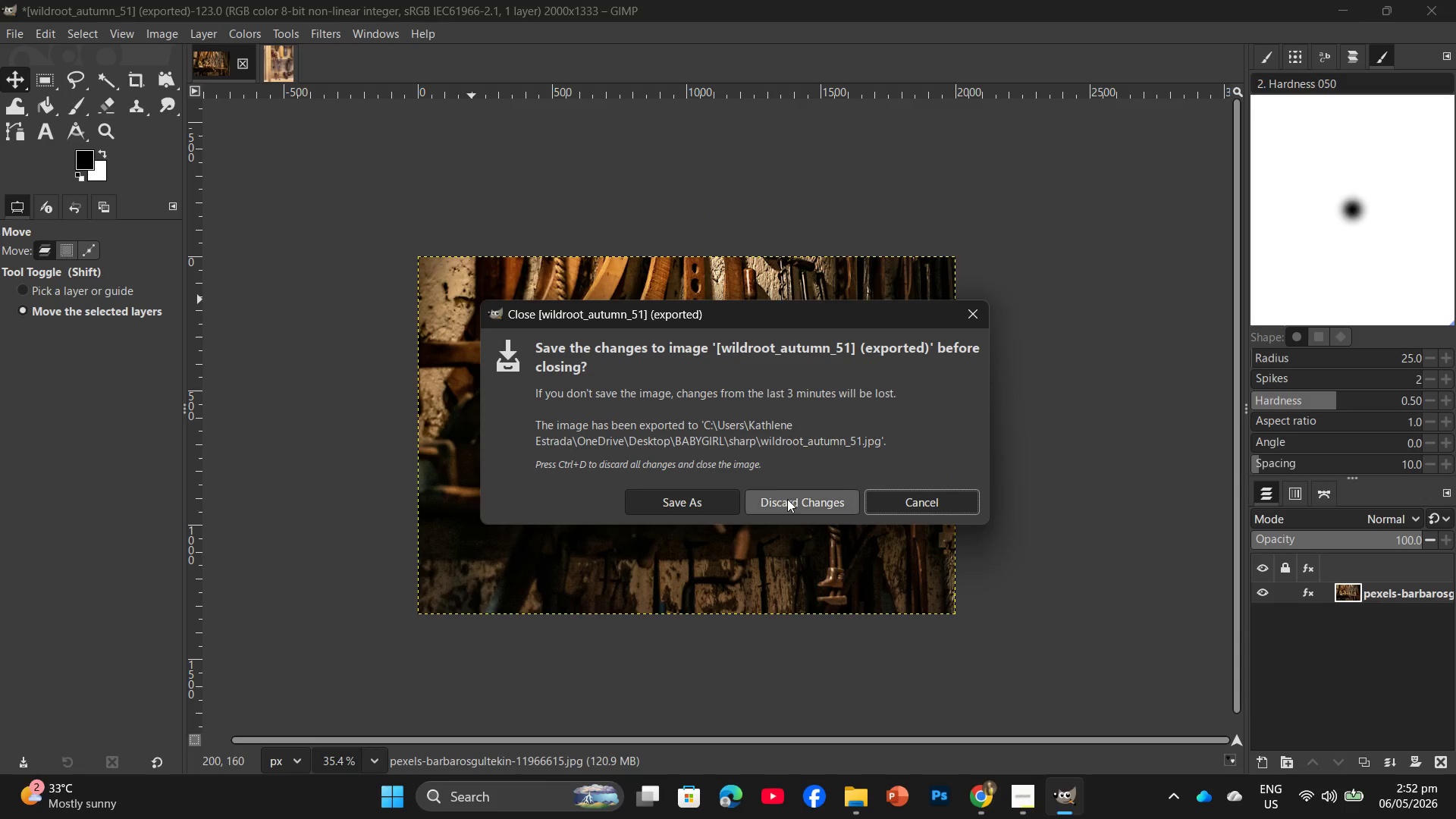 
left_click([795, 504])
 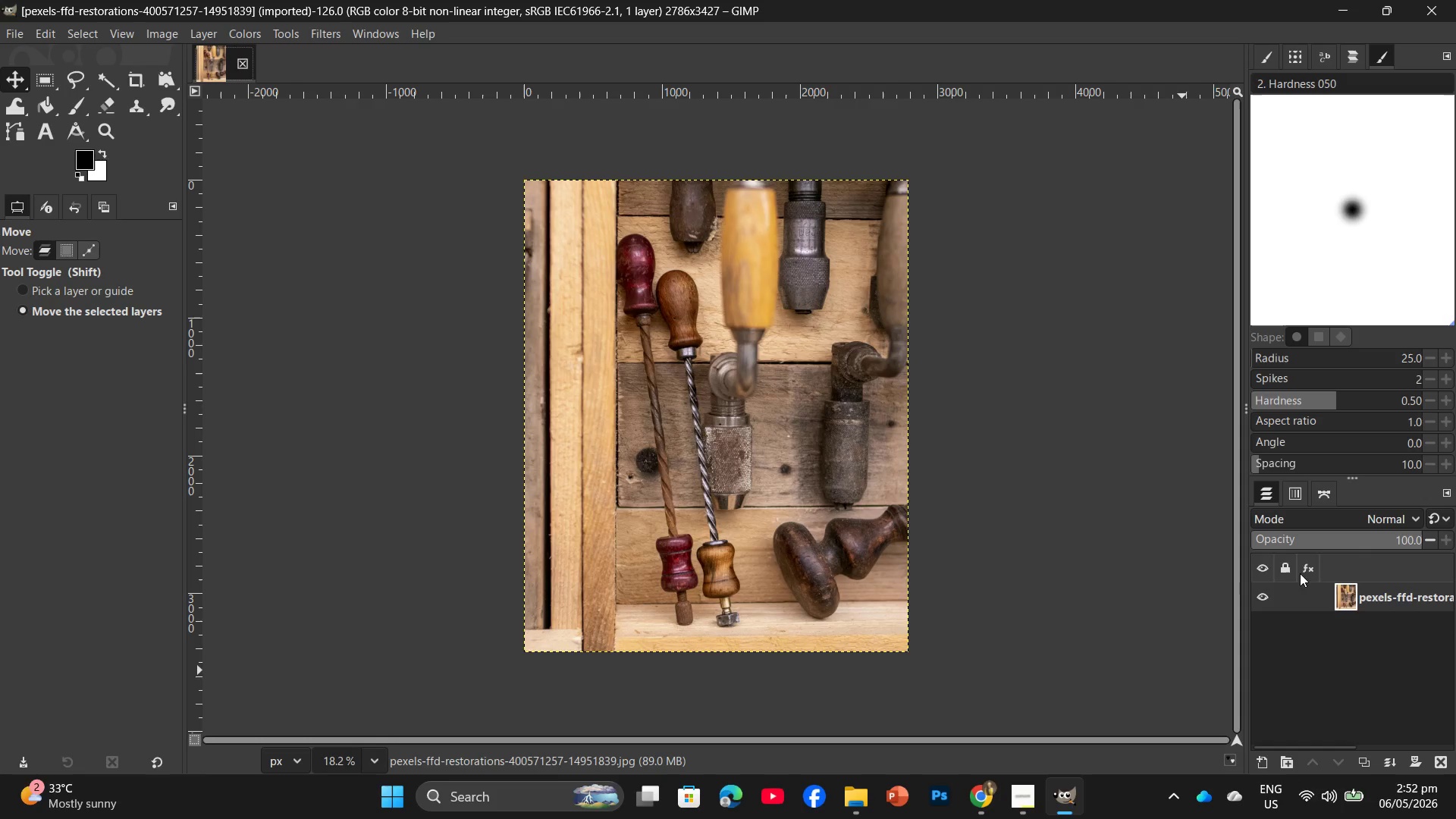 
wait(7.23)
 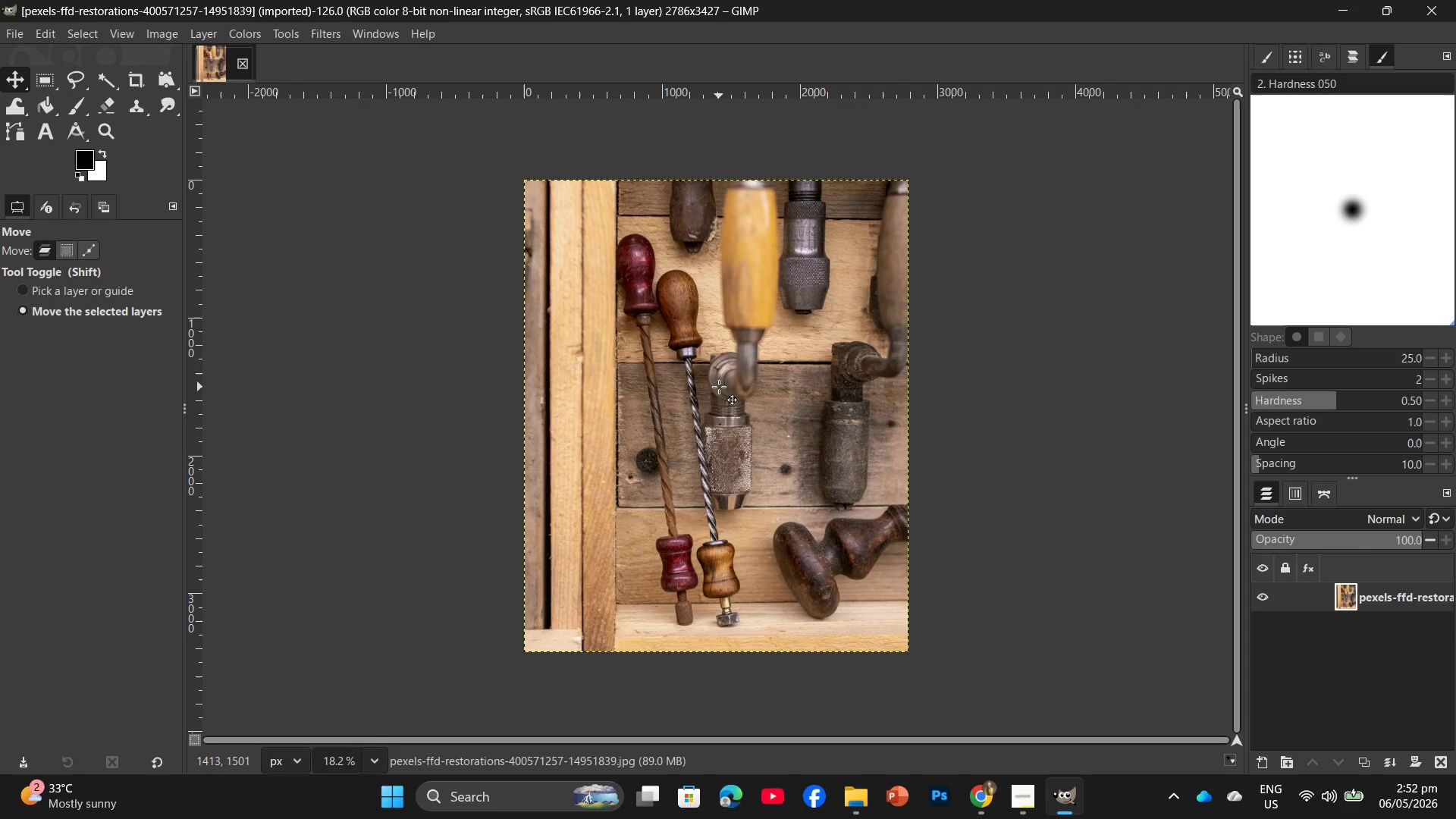 
left_click([153, 35])
 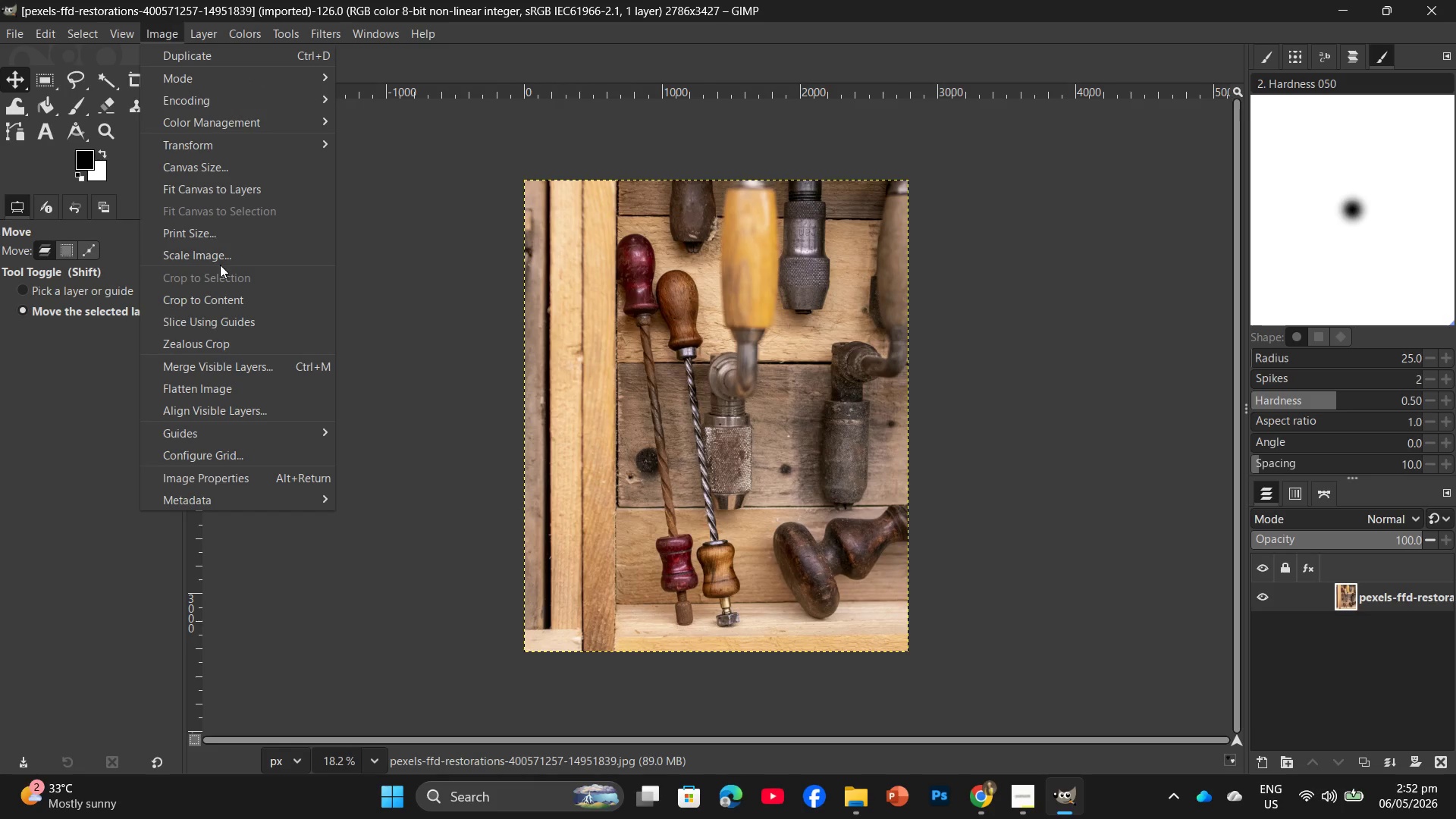 
left_click([228, 253])
 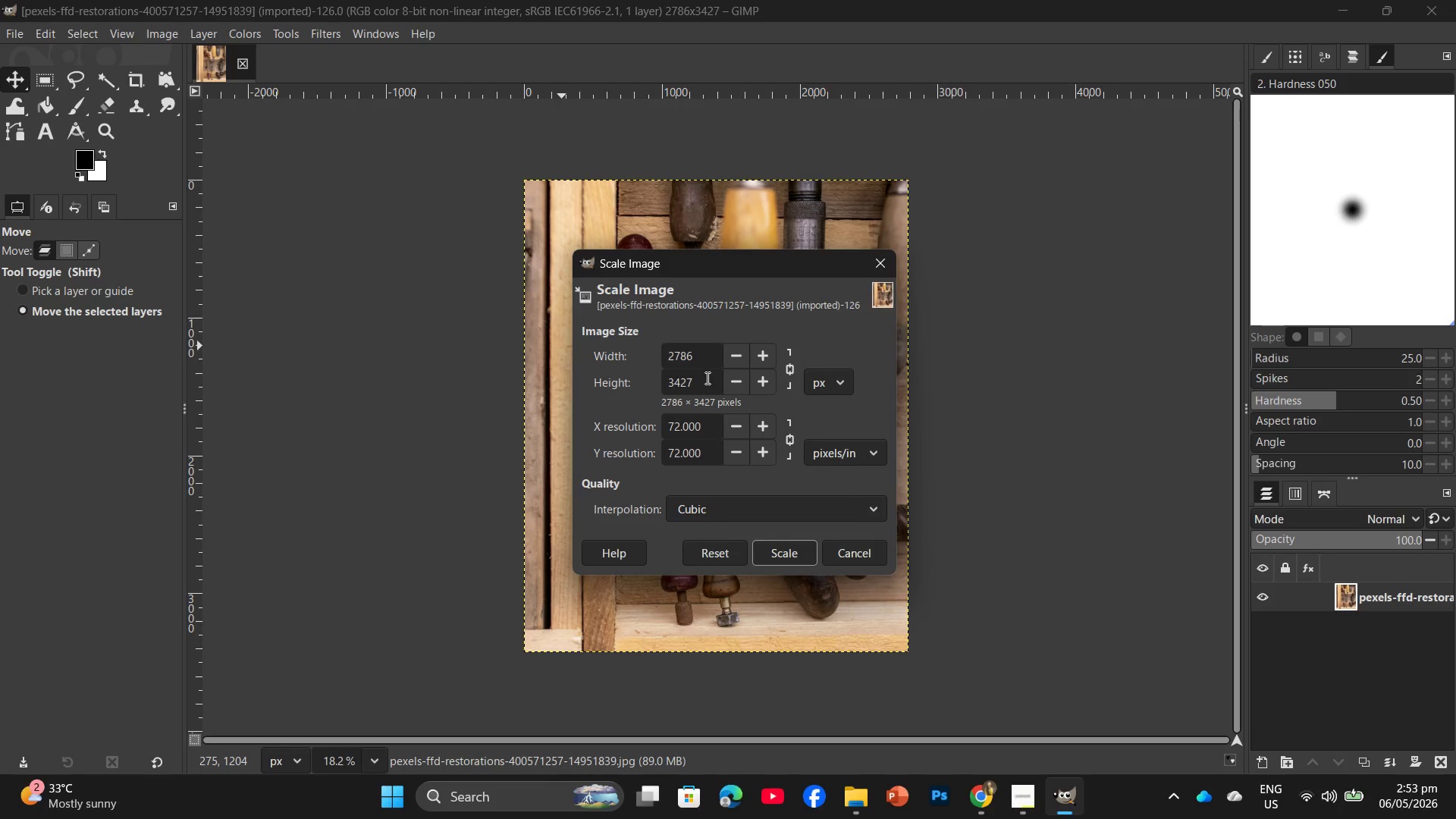 
left_click_drag(start_coordinate=[706, 378], to_coordinate=[666, 392])
 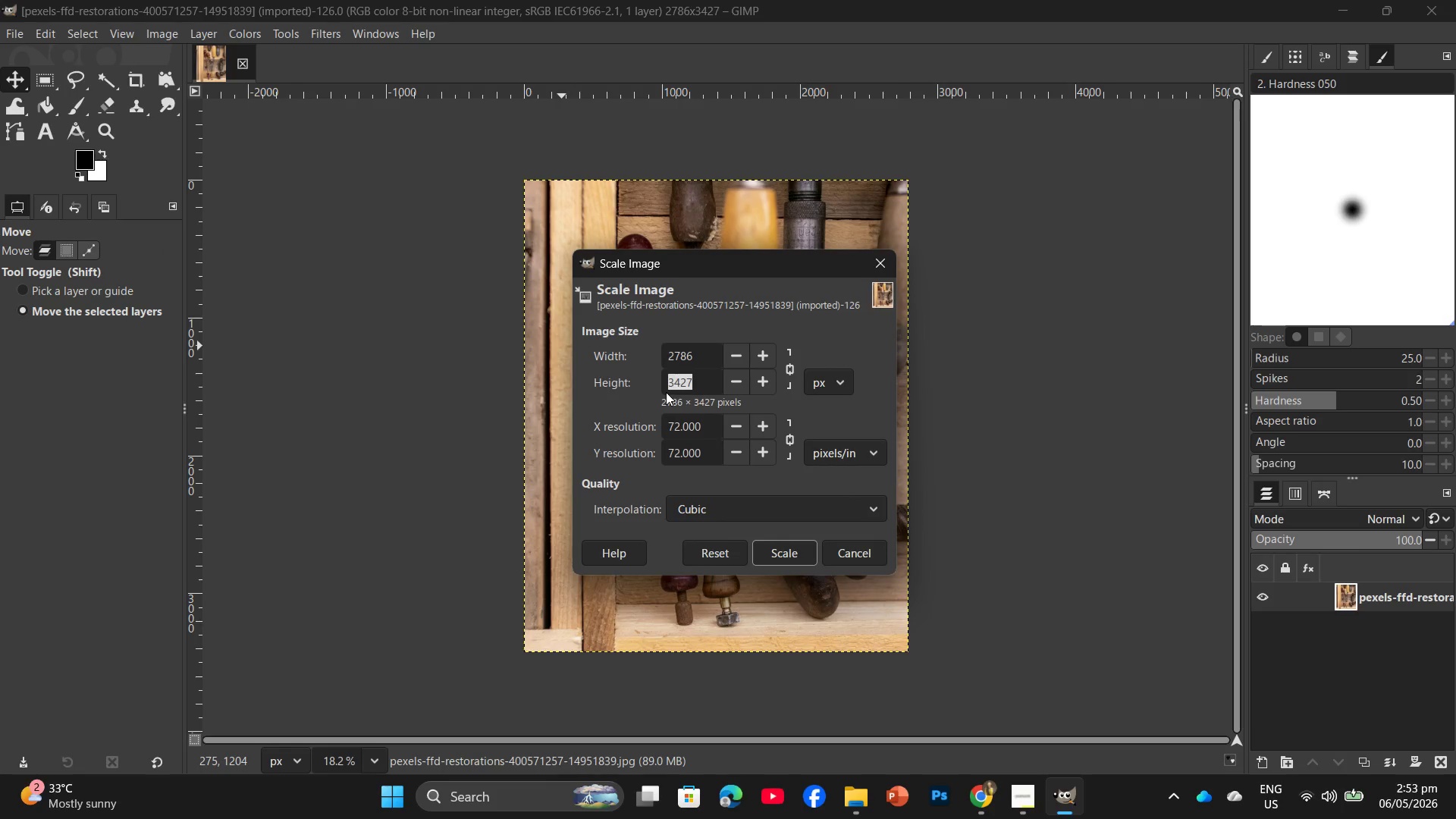 
key(Numpad2)
 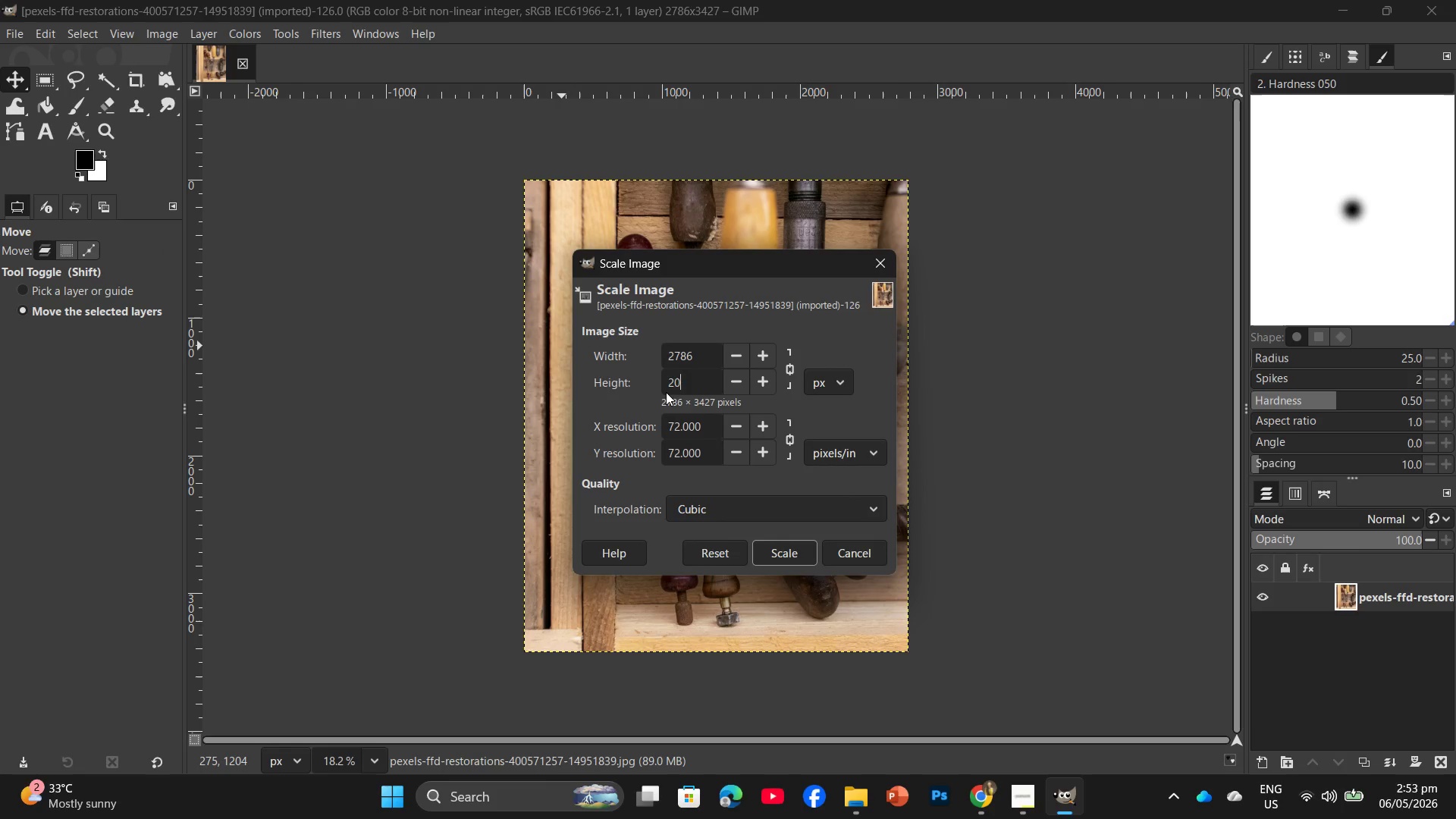 
key(Numpad0)
 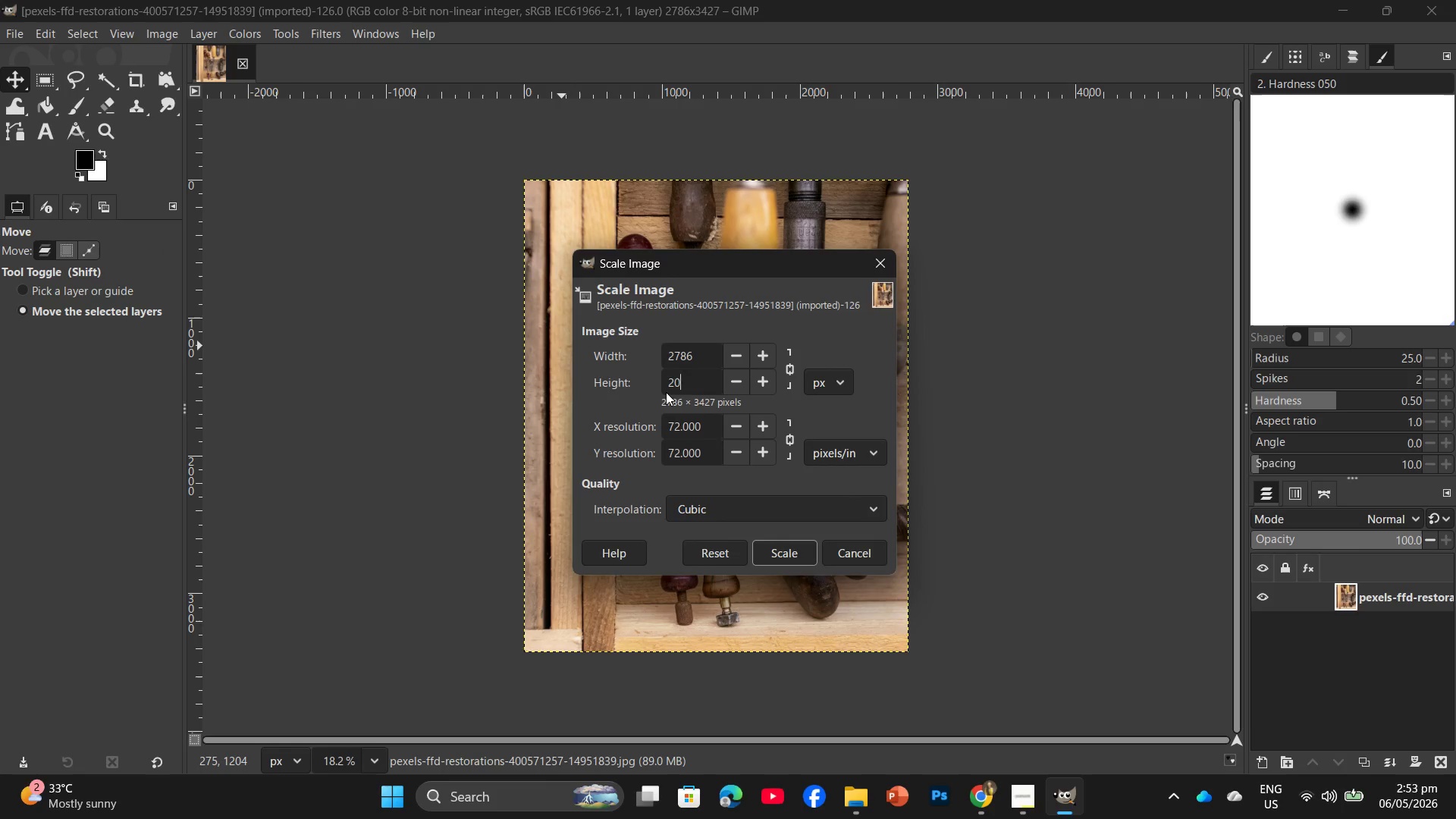 
key(Numpad0)
 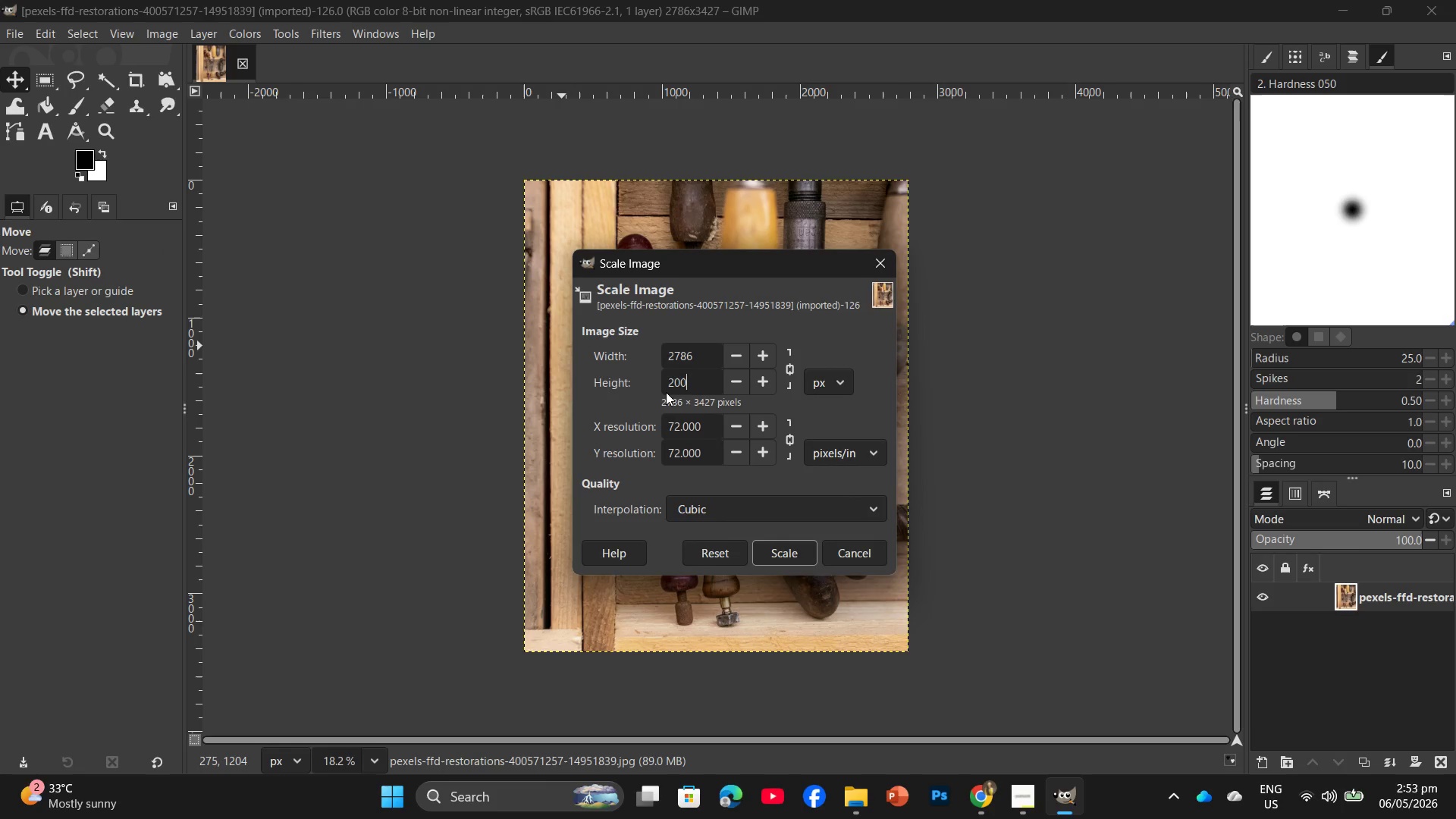 
key(Numpad0)
 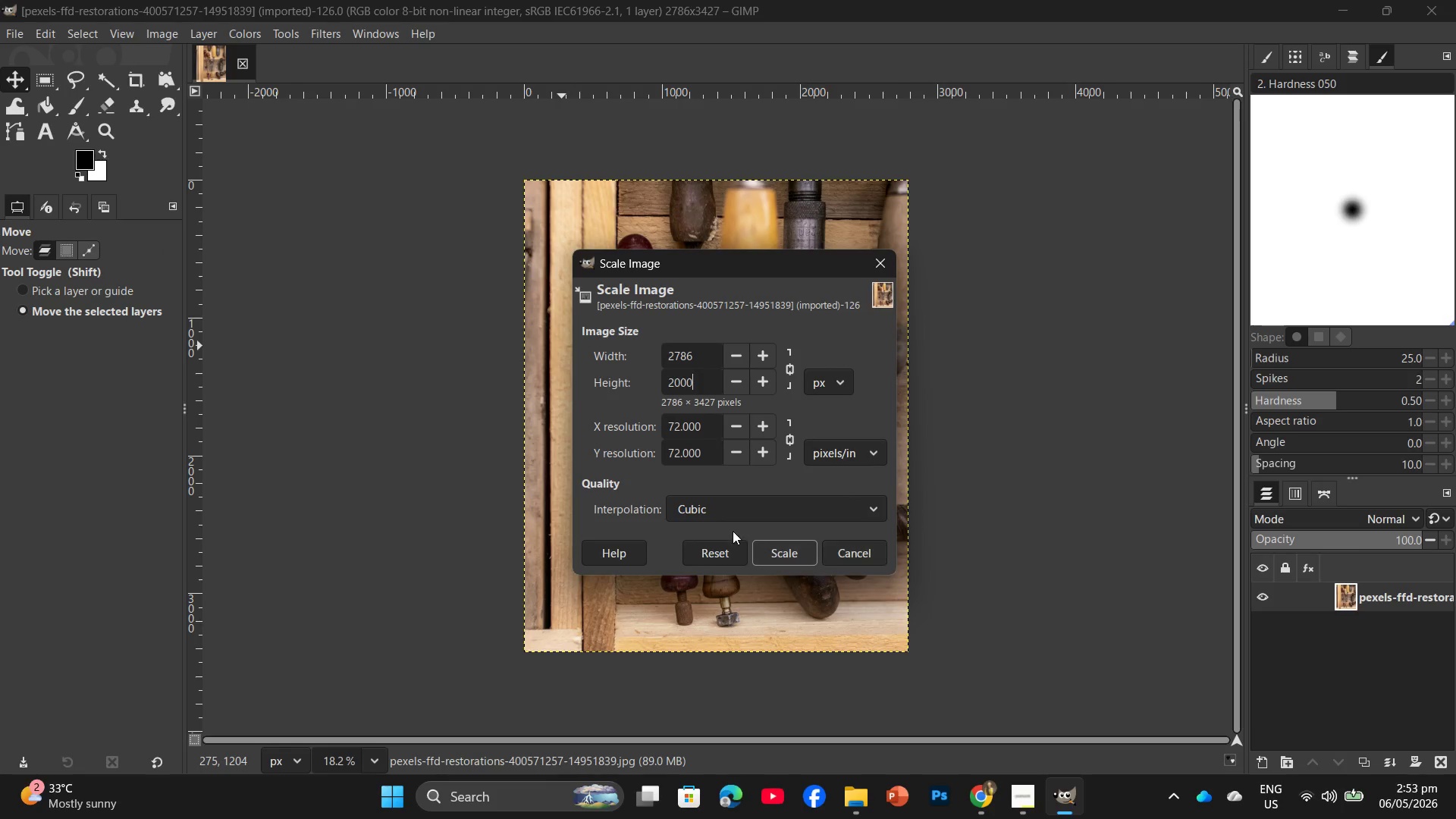 
left_click([811, 557])
 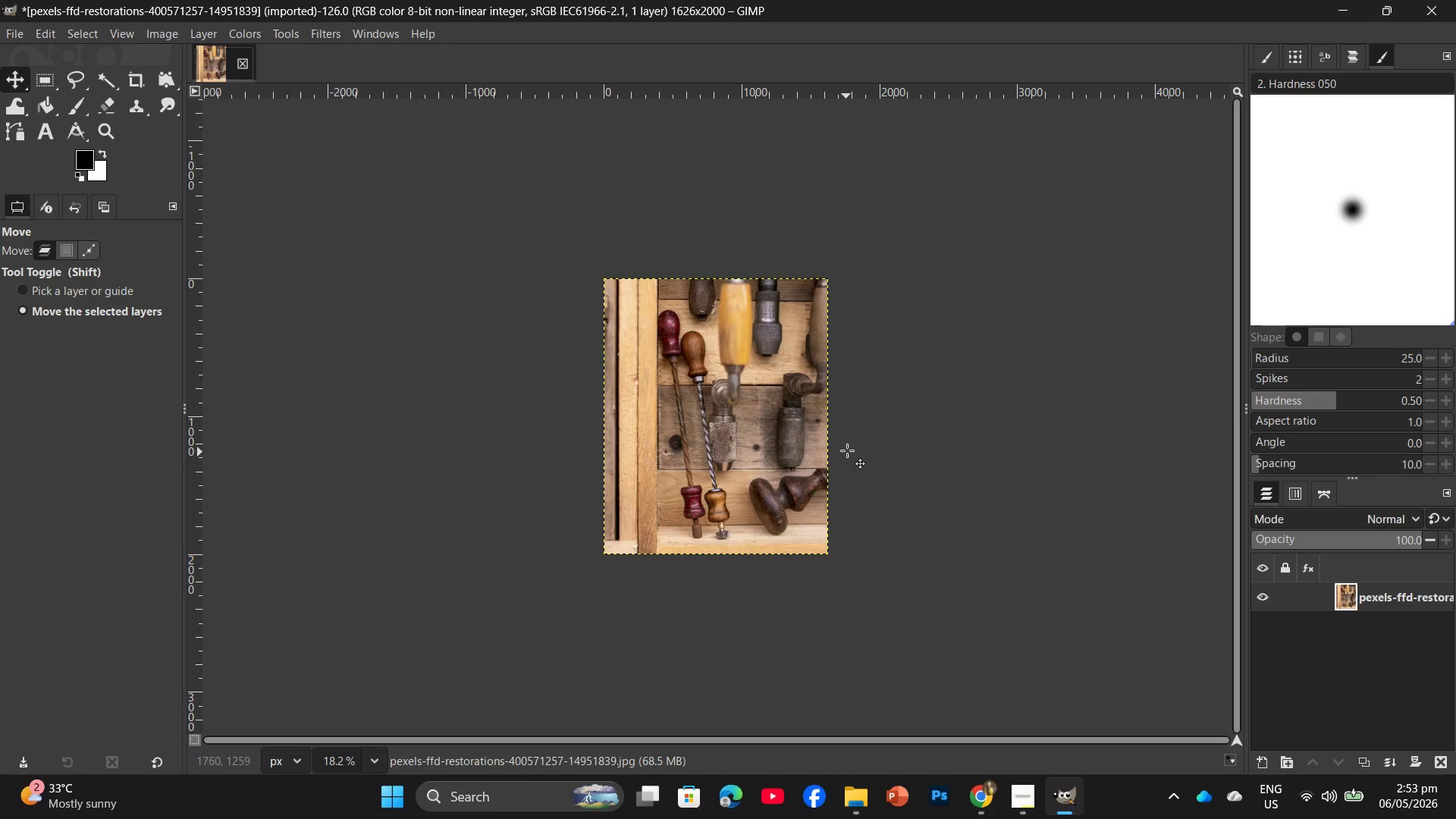 
wait(9.17)
 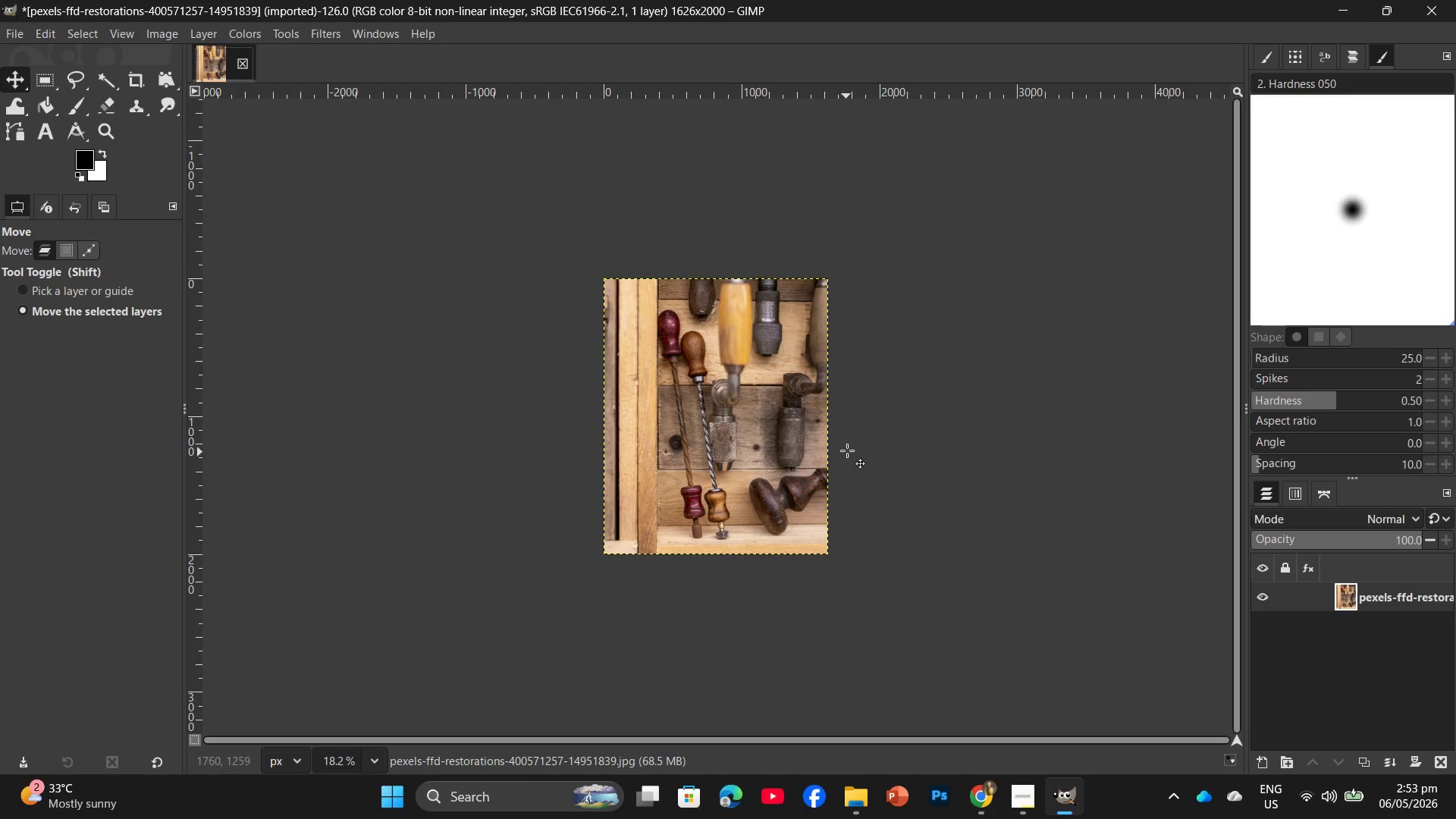 
left_click([1026, 802])